 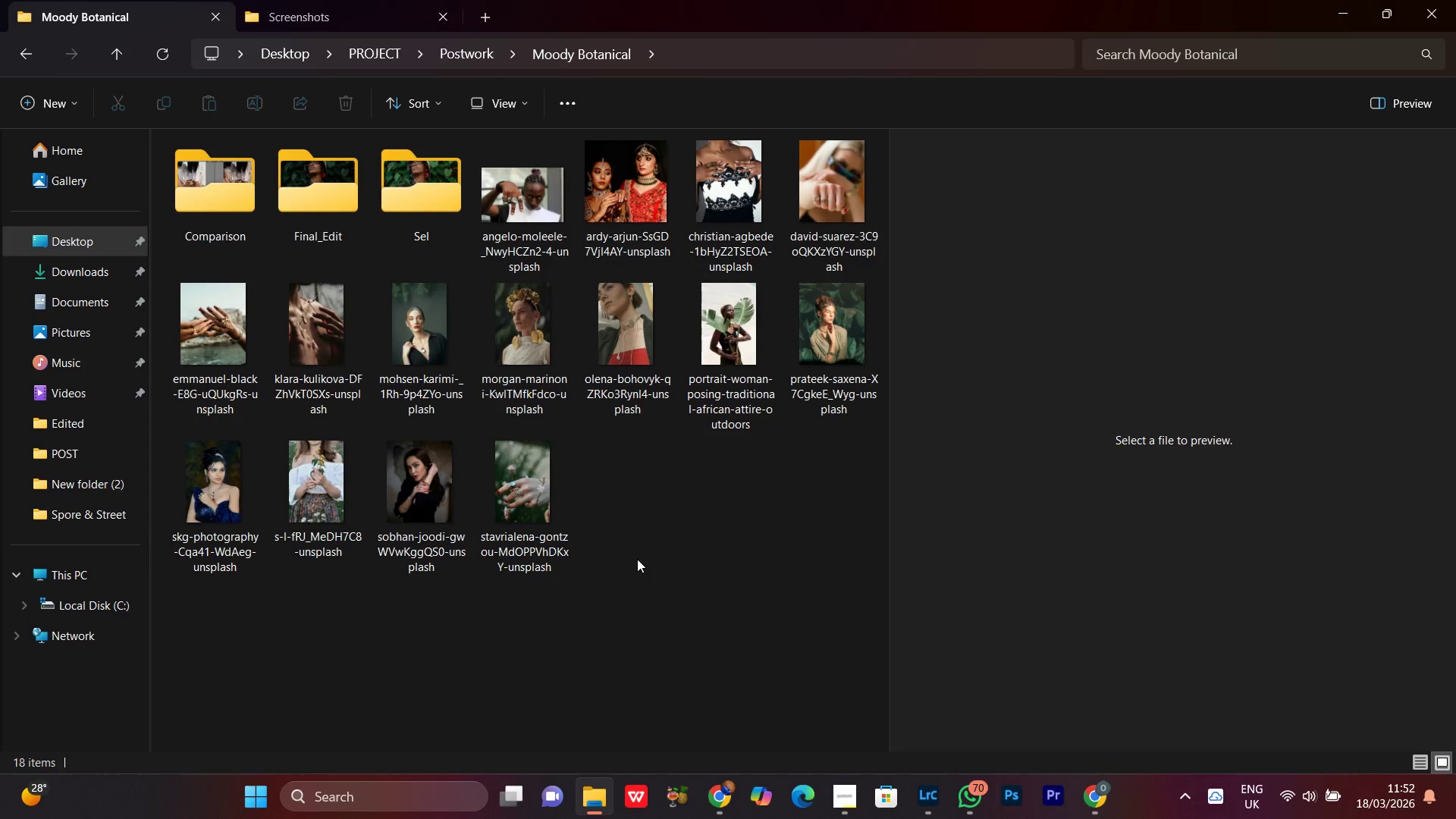 
right_click([637, 559])
 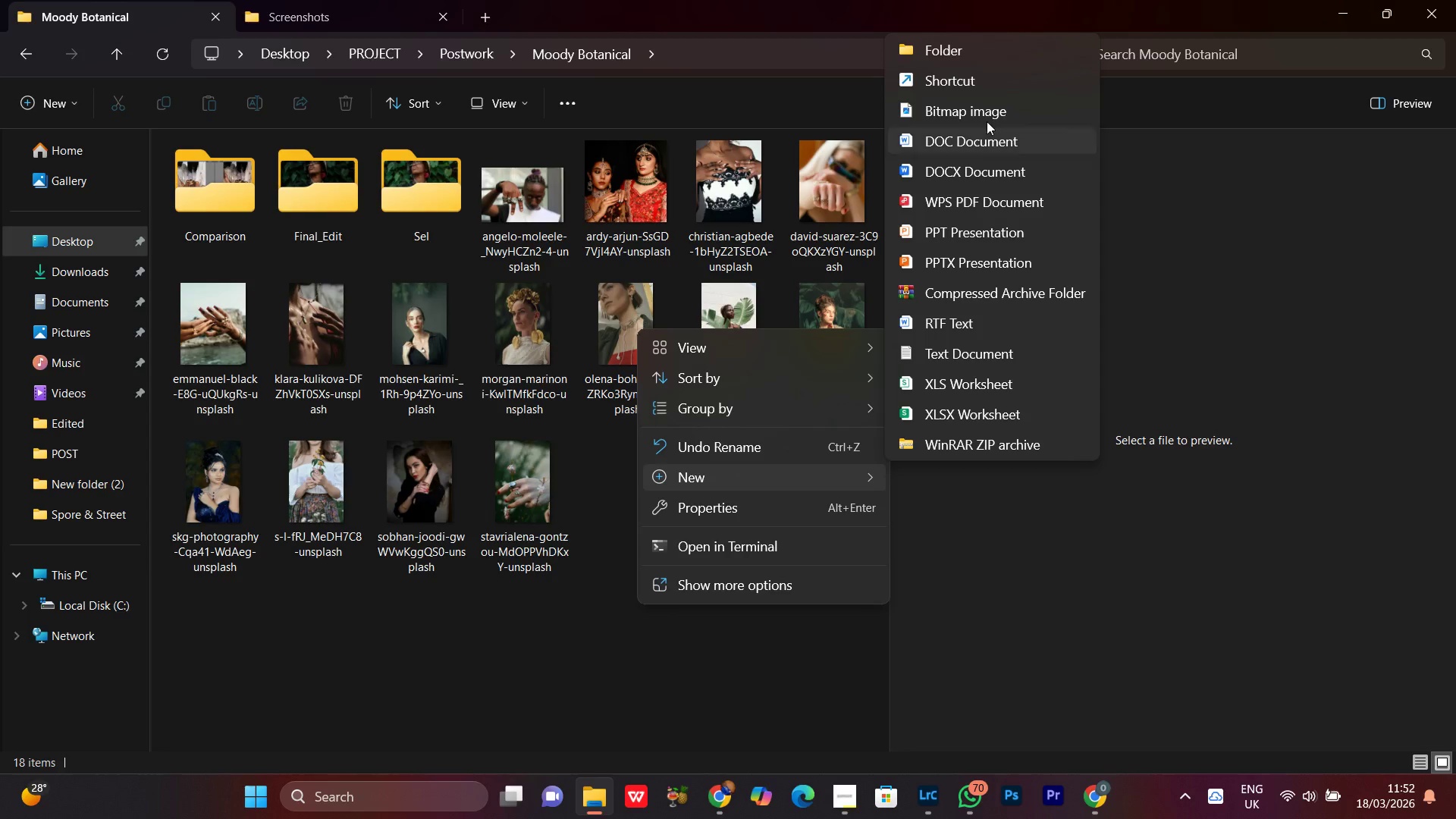 
left_click([940, 55])
 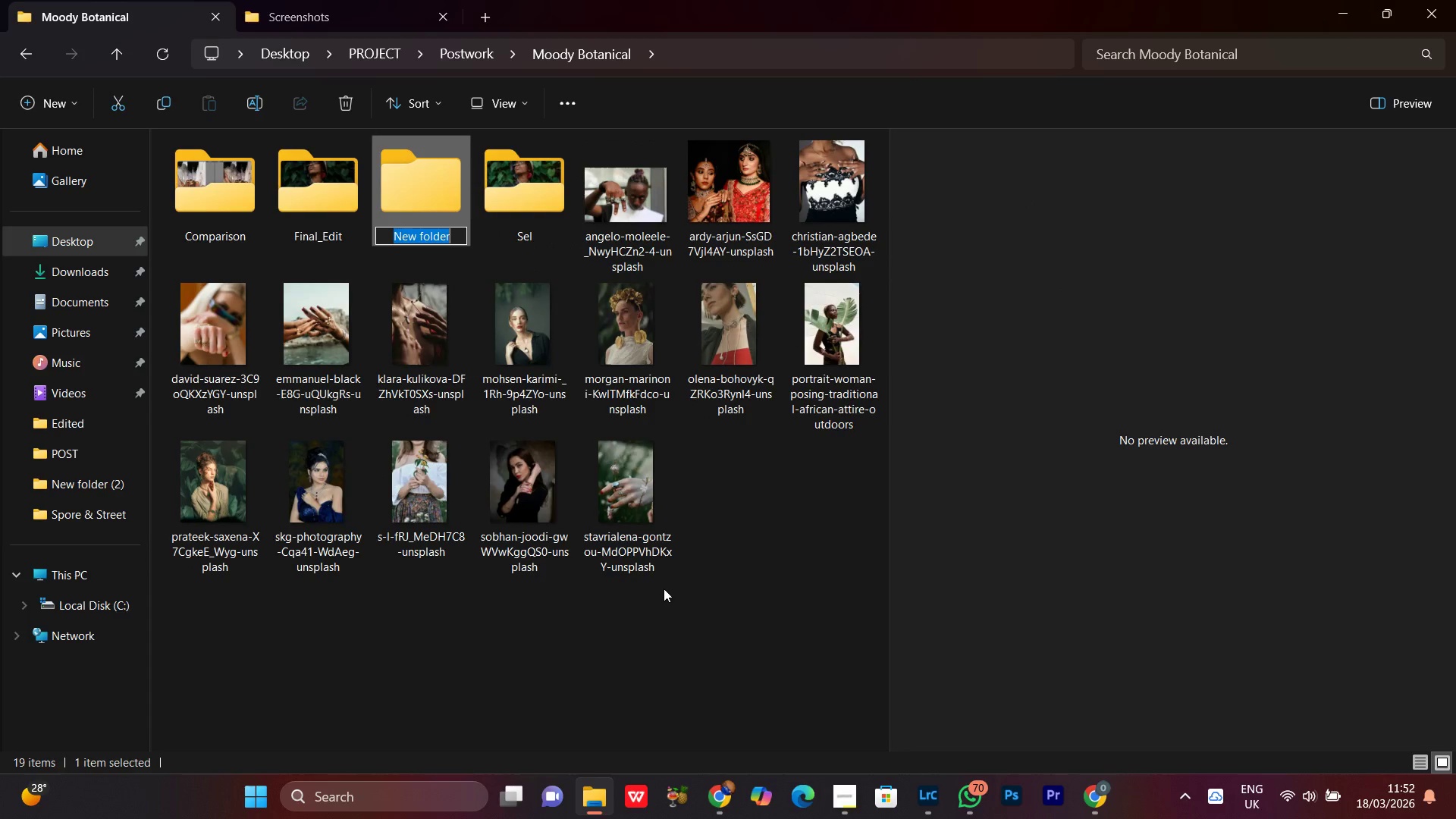 
key(Control+V)
 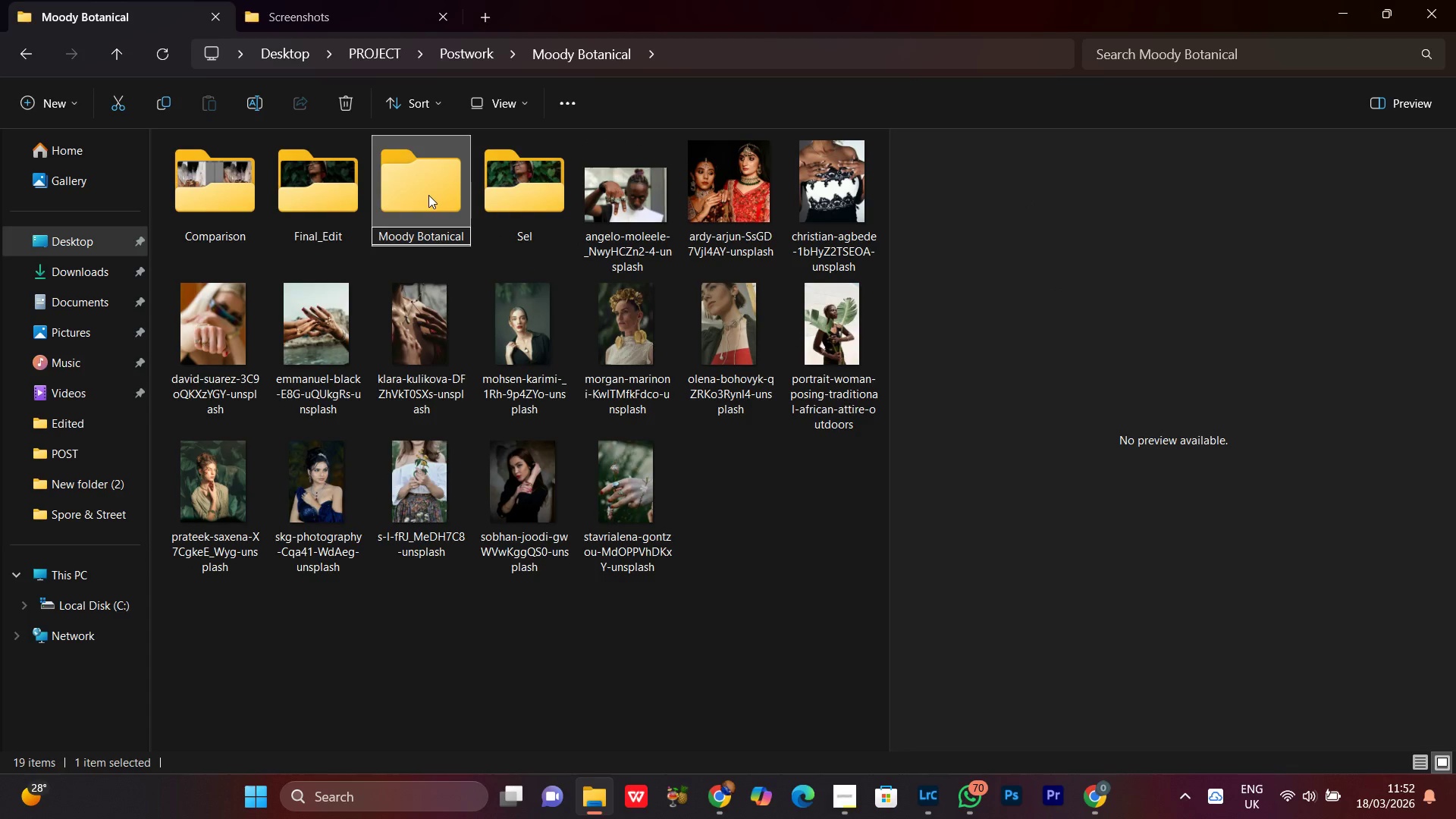 
left_click([429, 195])
 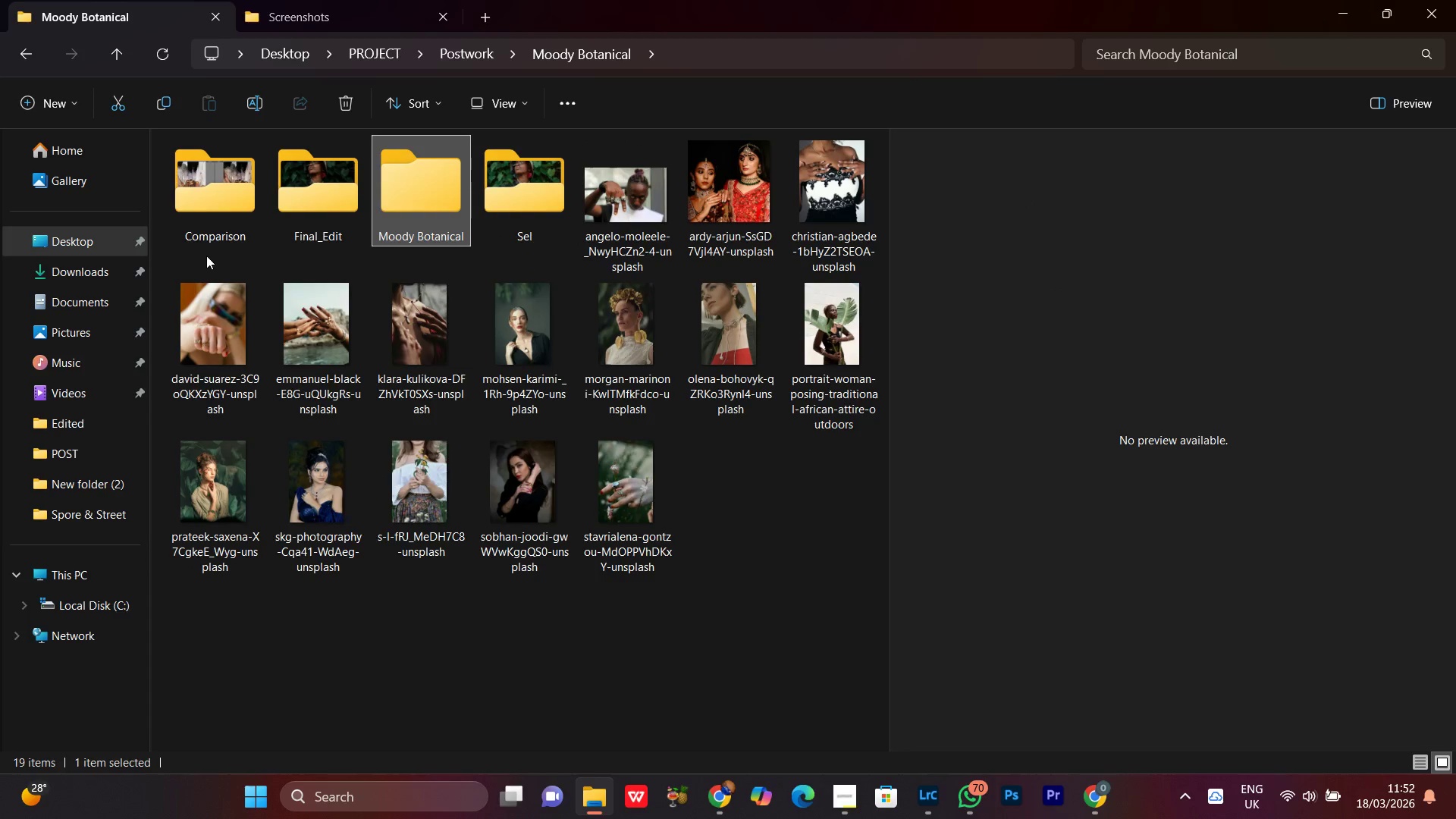 
left_click_drag(start_coordinate=[207, 256], to_coordinate=[298, 202])
 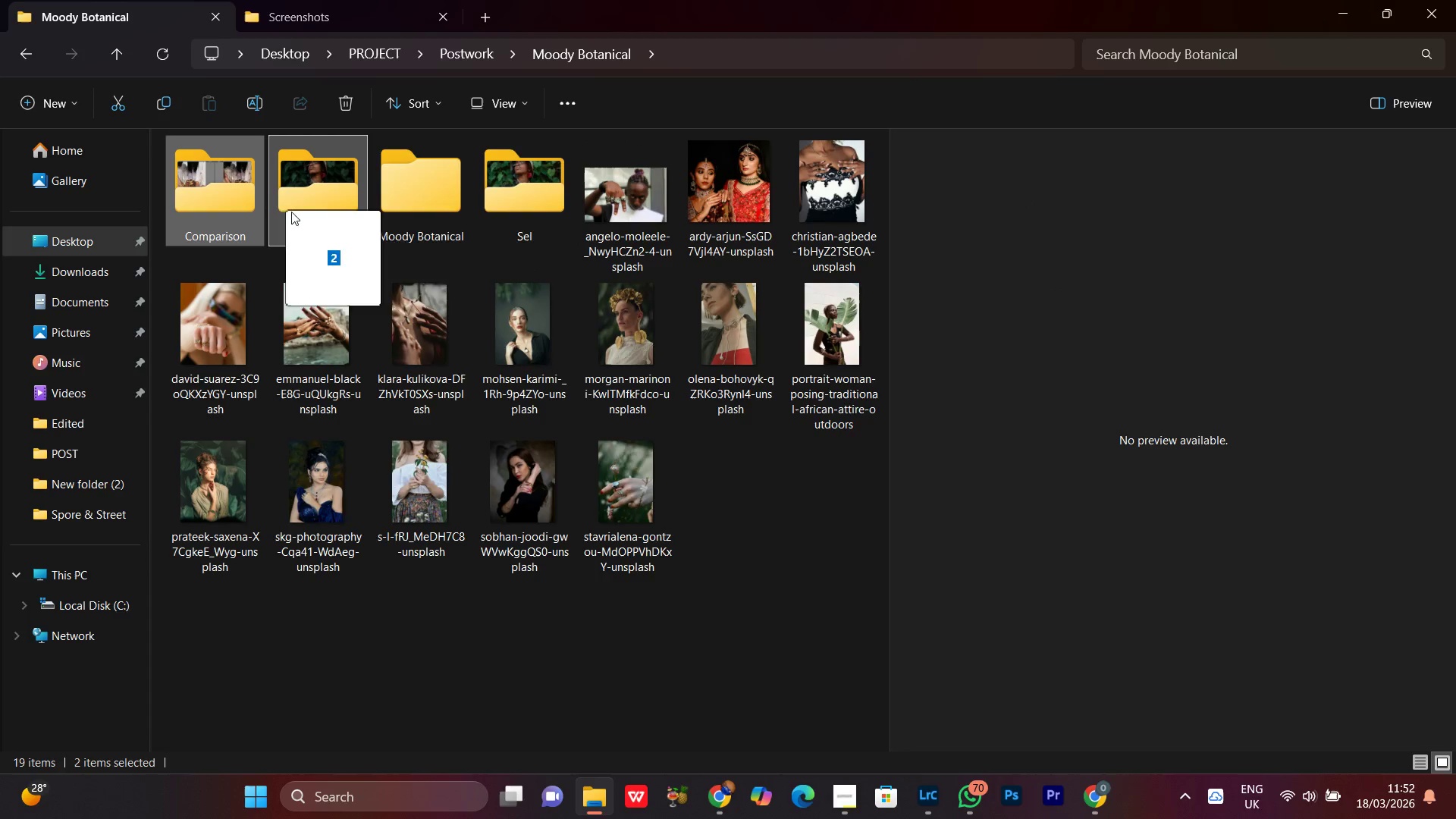 
left_click_drag(start_coordinate=[276, 208], to_coordinate=[381, 172])
 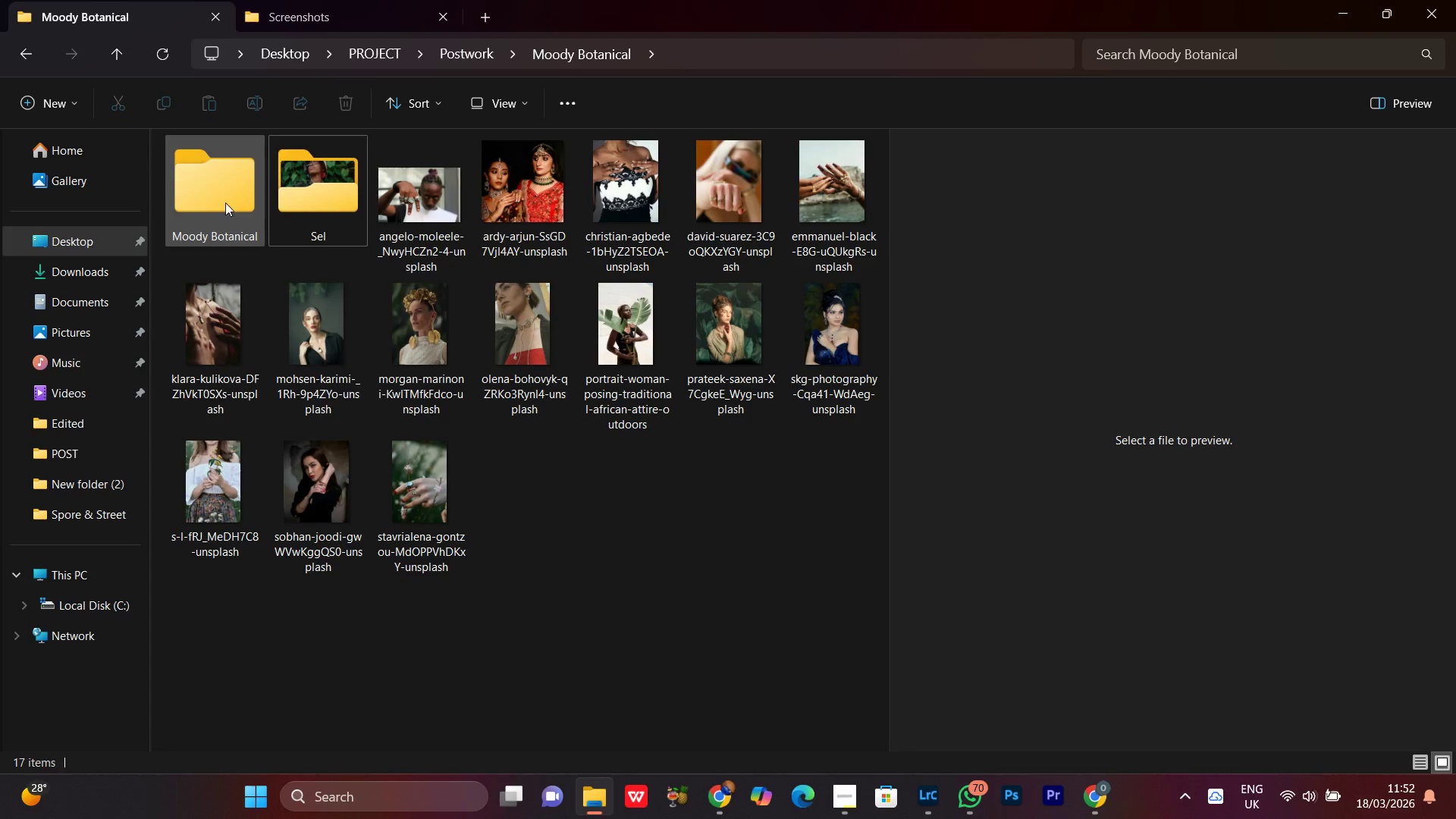 
double_click([225, 202])
 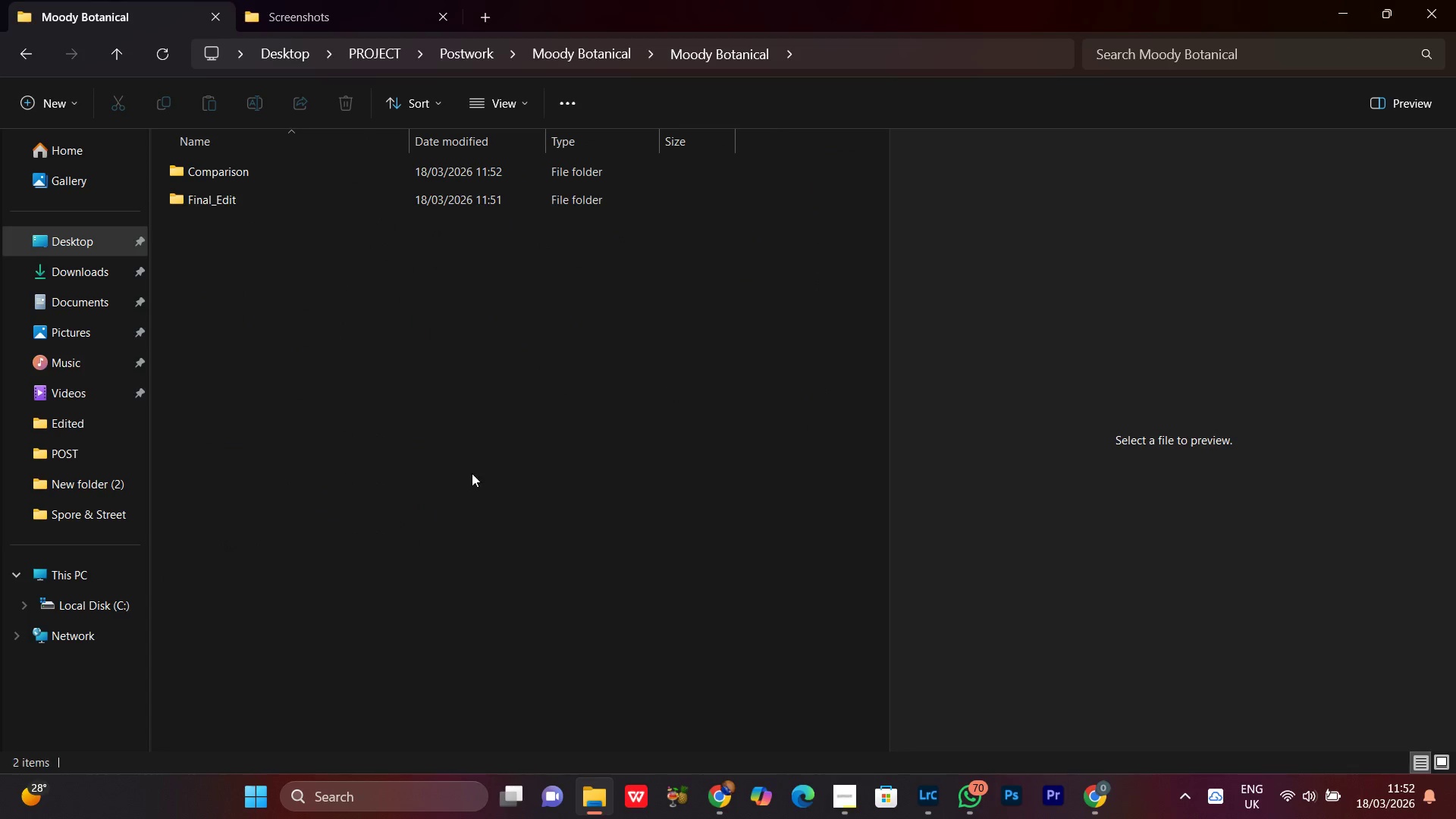 
right_click([341, 275])
 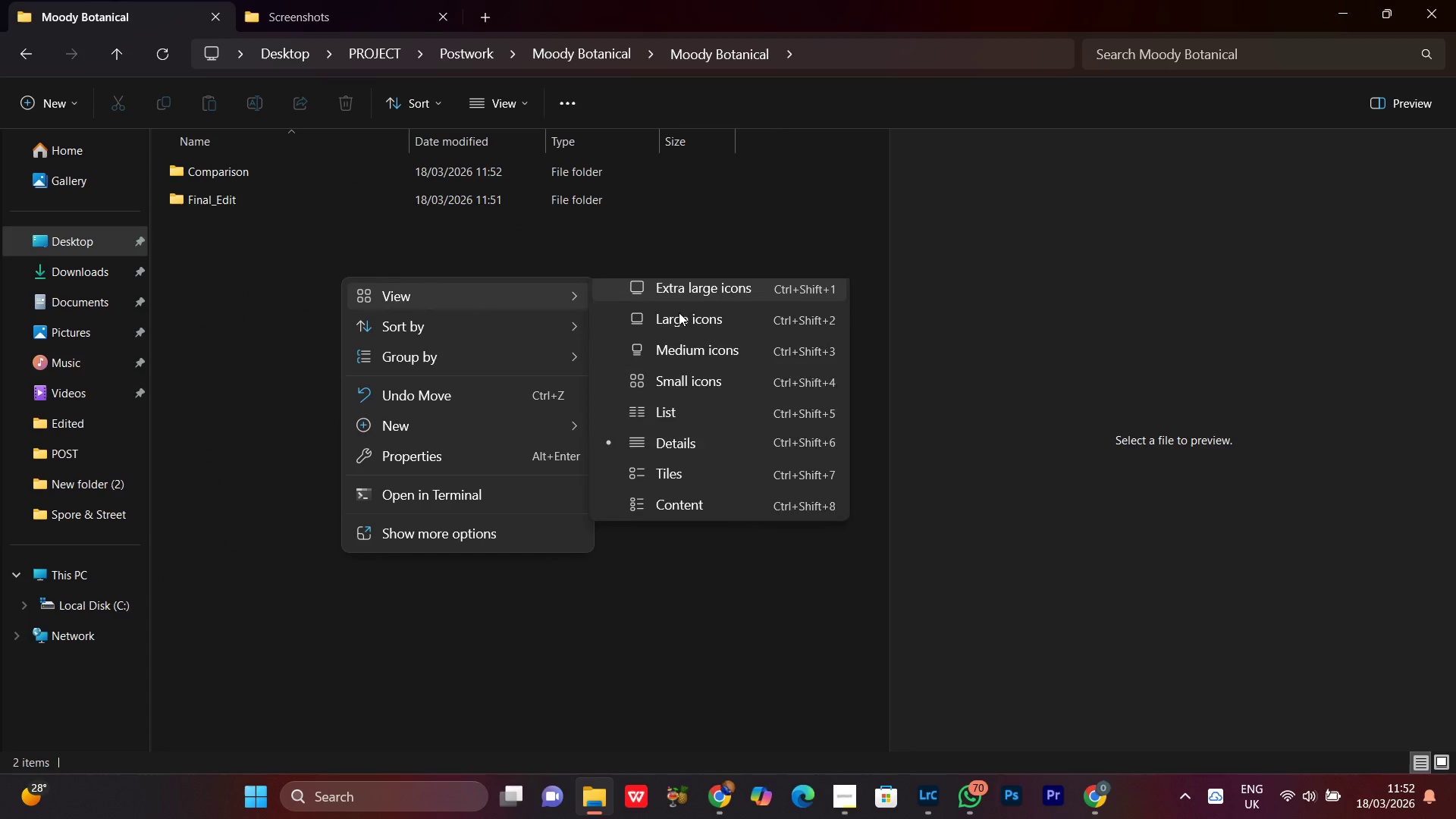 
scroll: coordinate [470, 473], scroll_direction: up, amount: 5.0
 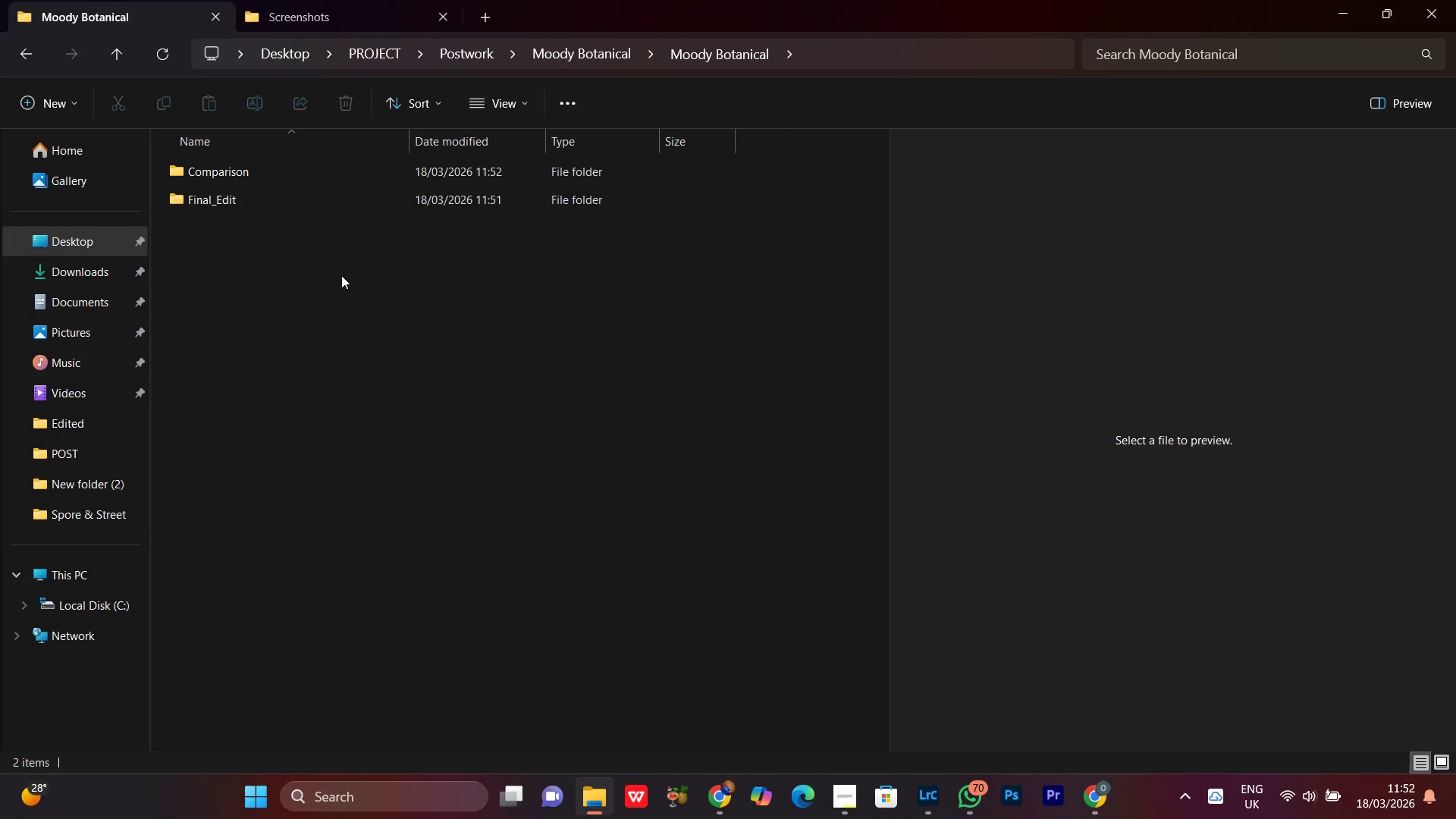 
left_click([689, 318])
 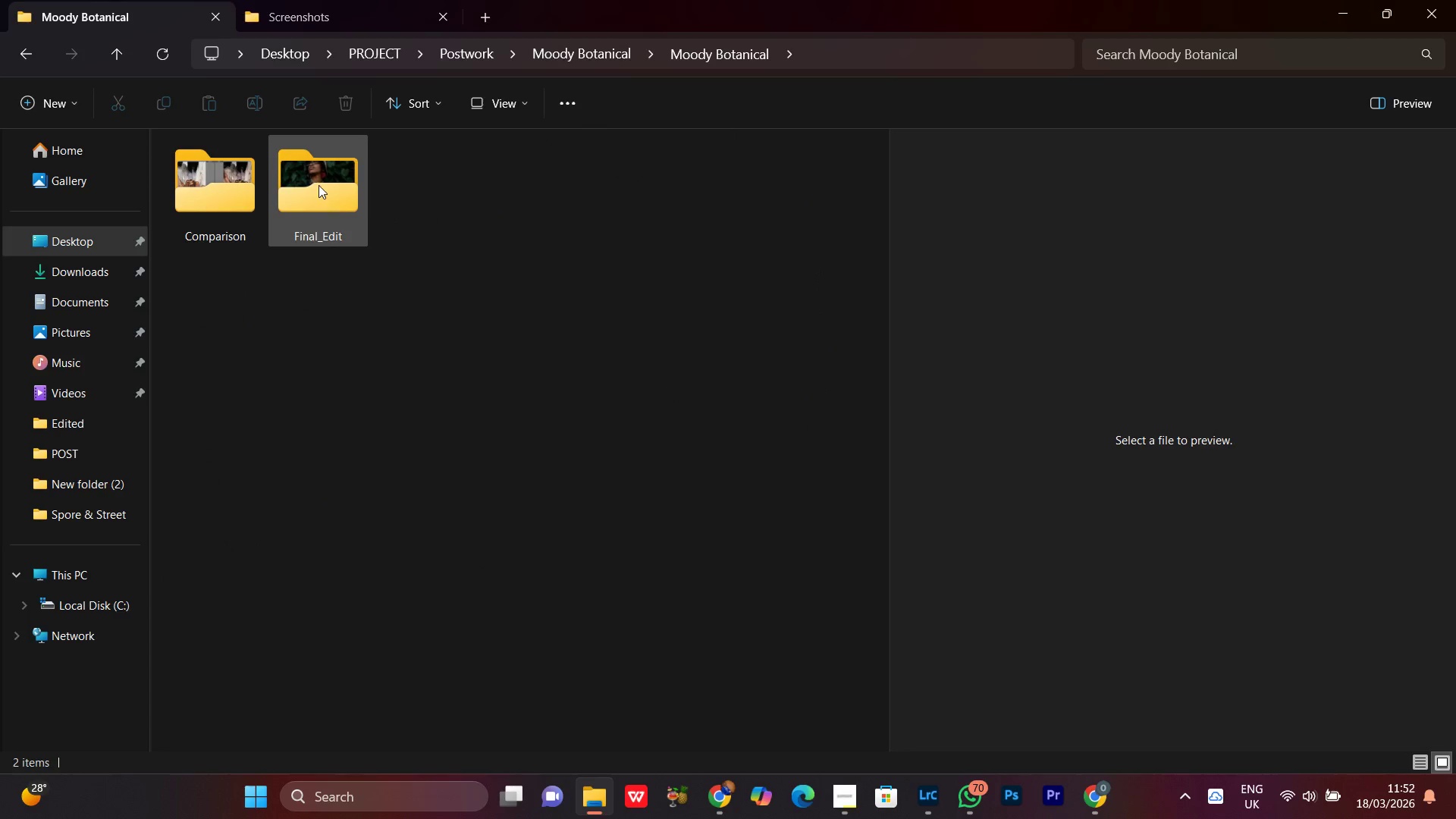 
double_click([318, 185])
 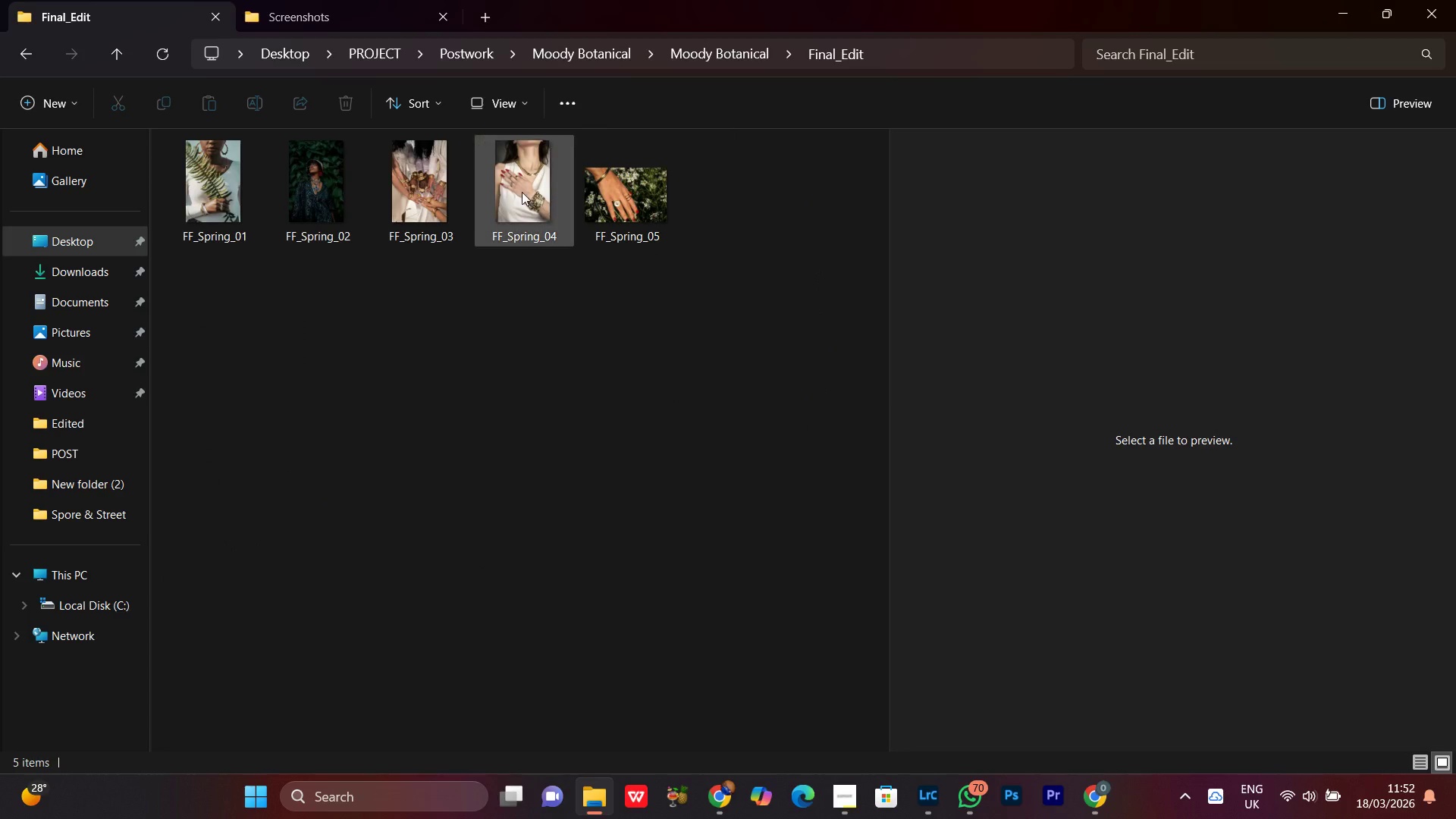 
left_click([582, 205])
 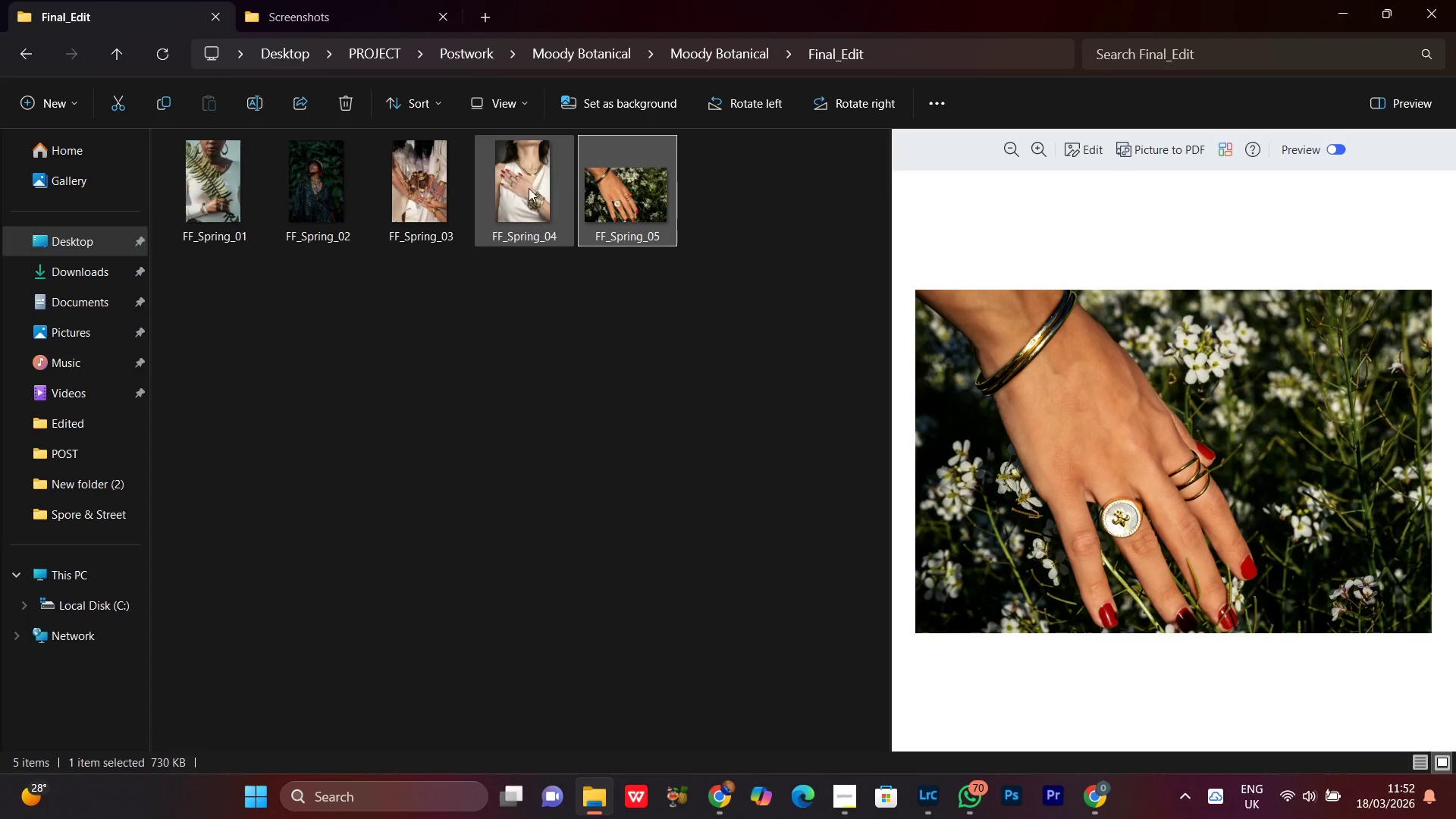 
left_click([529, 188])
 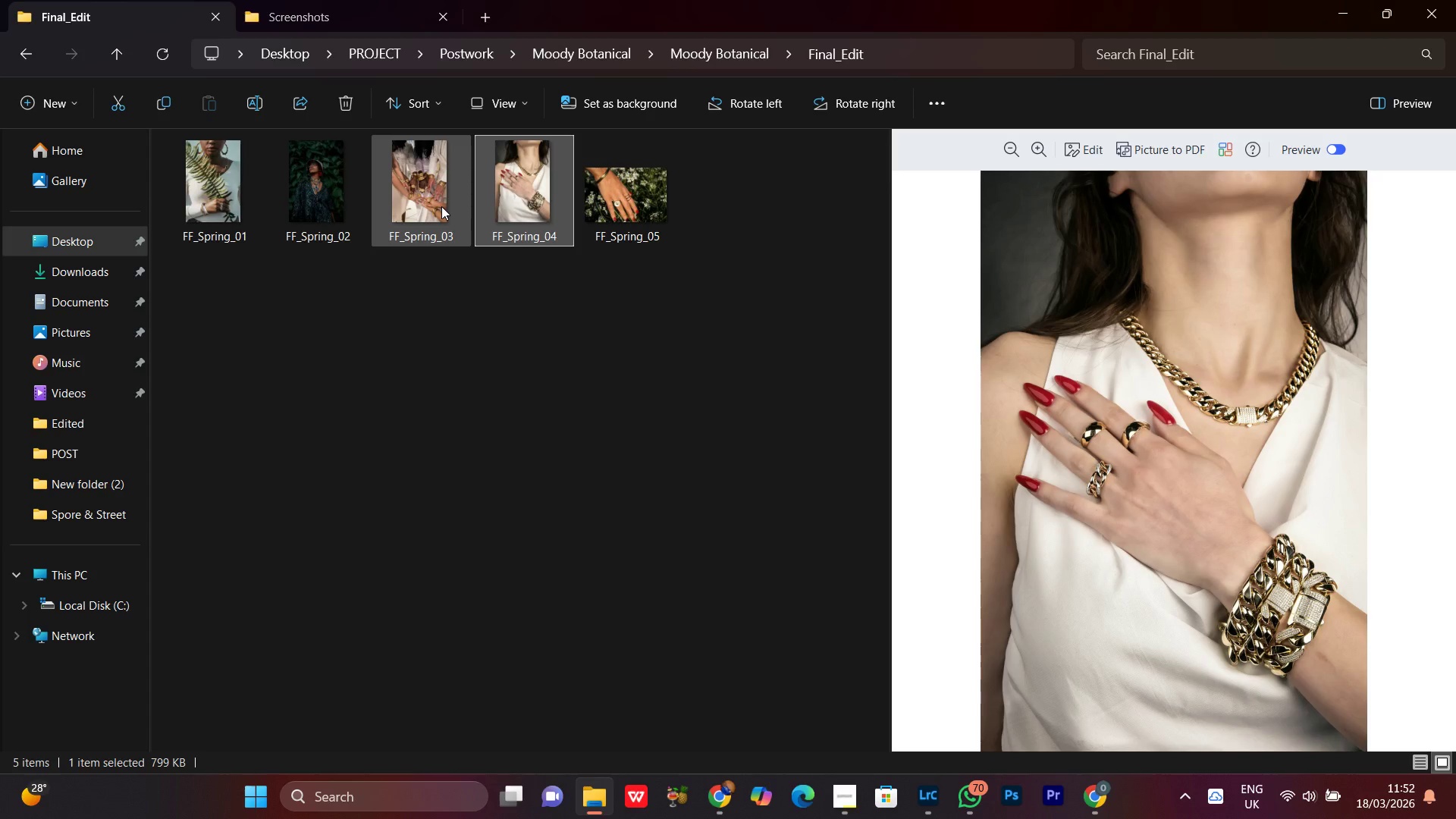 
left_click([441, 206])
 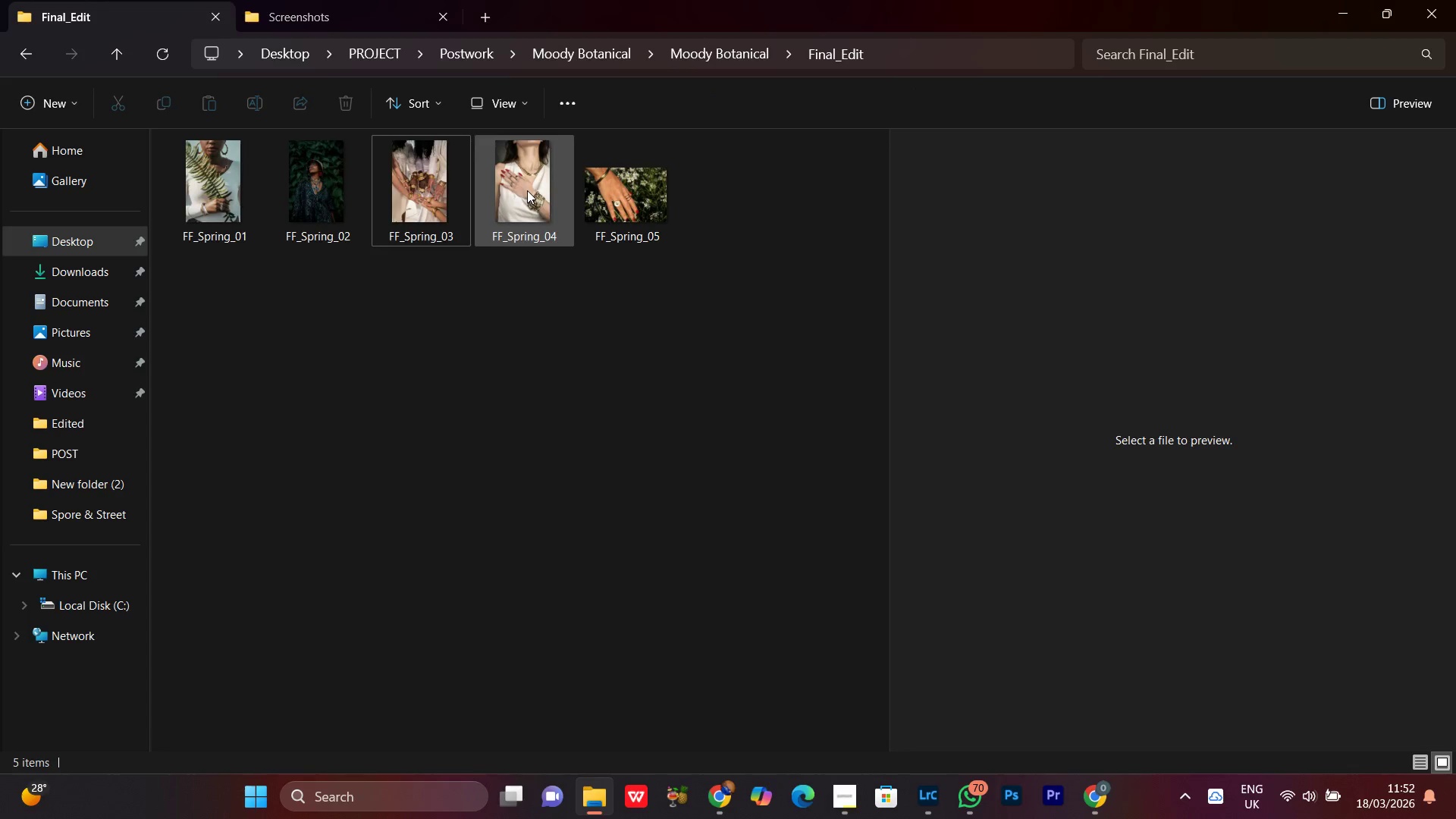 
left_click([429, 218])
 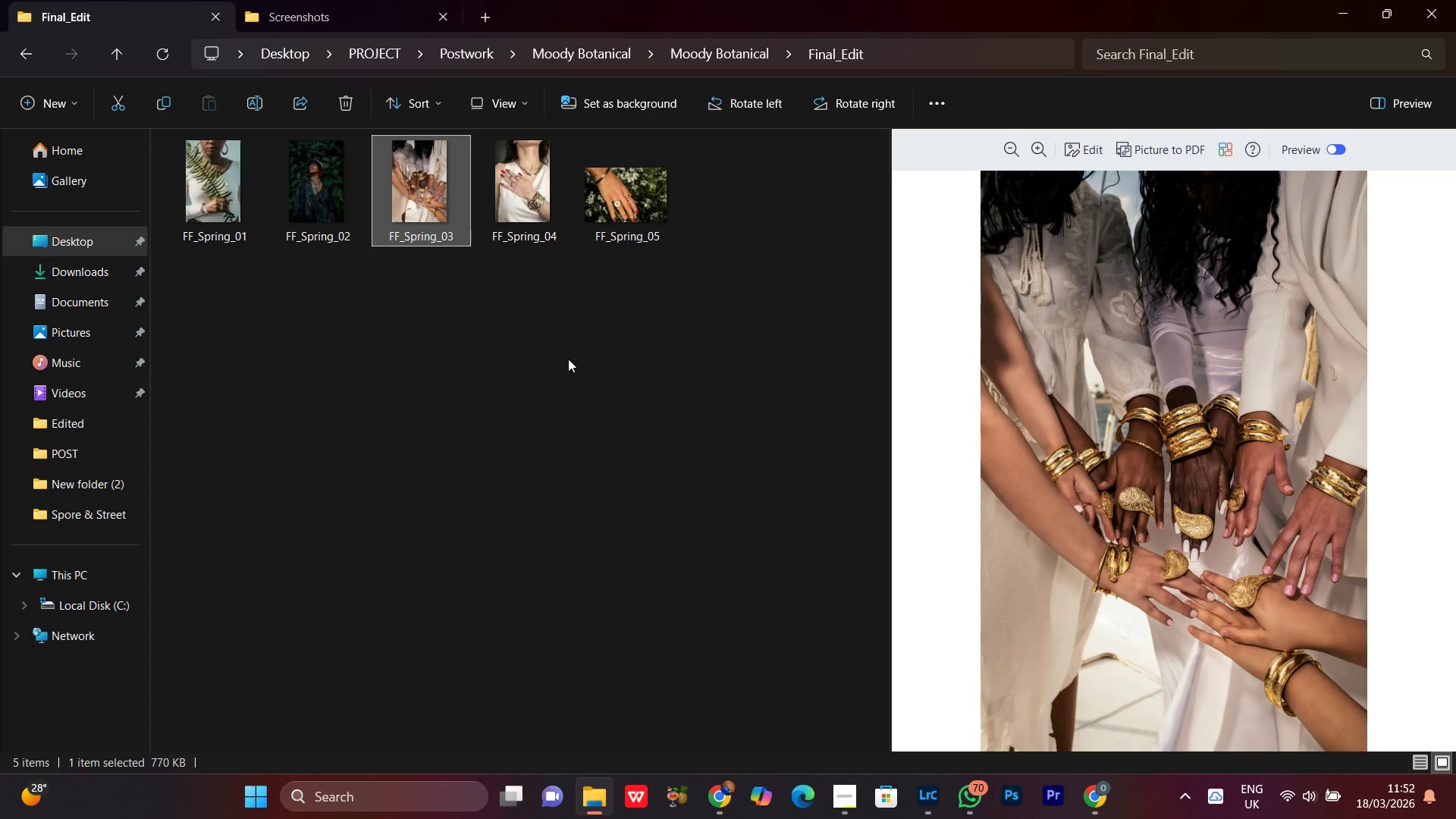 
left_click([595, 380])
 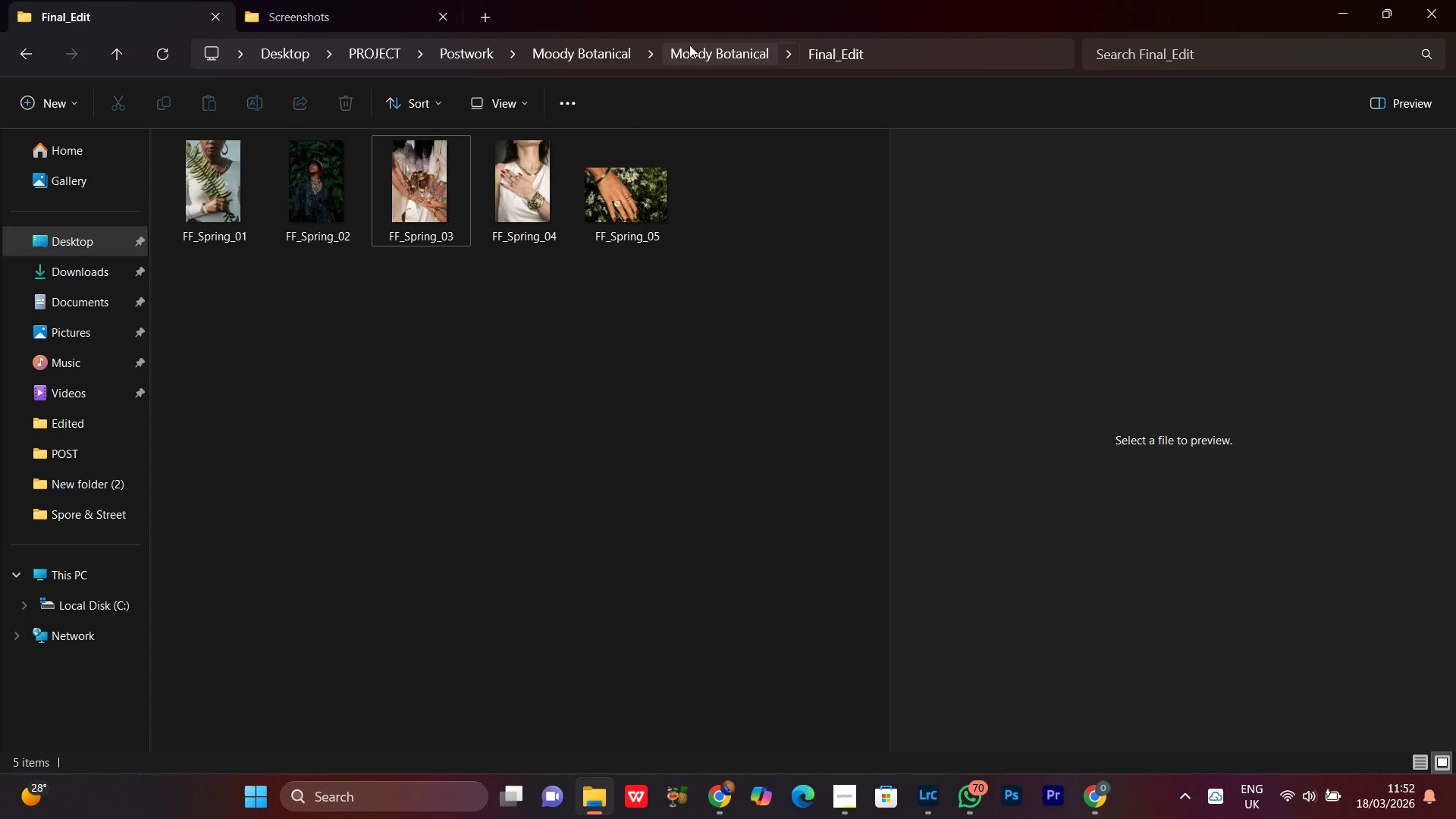 
left_click([708, 49])
 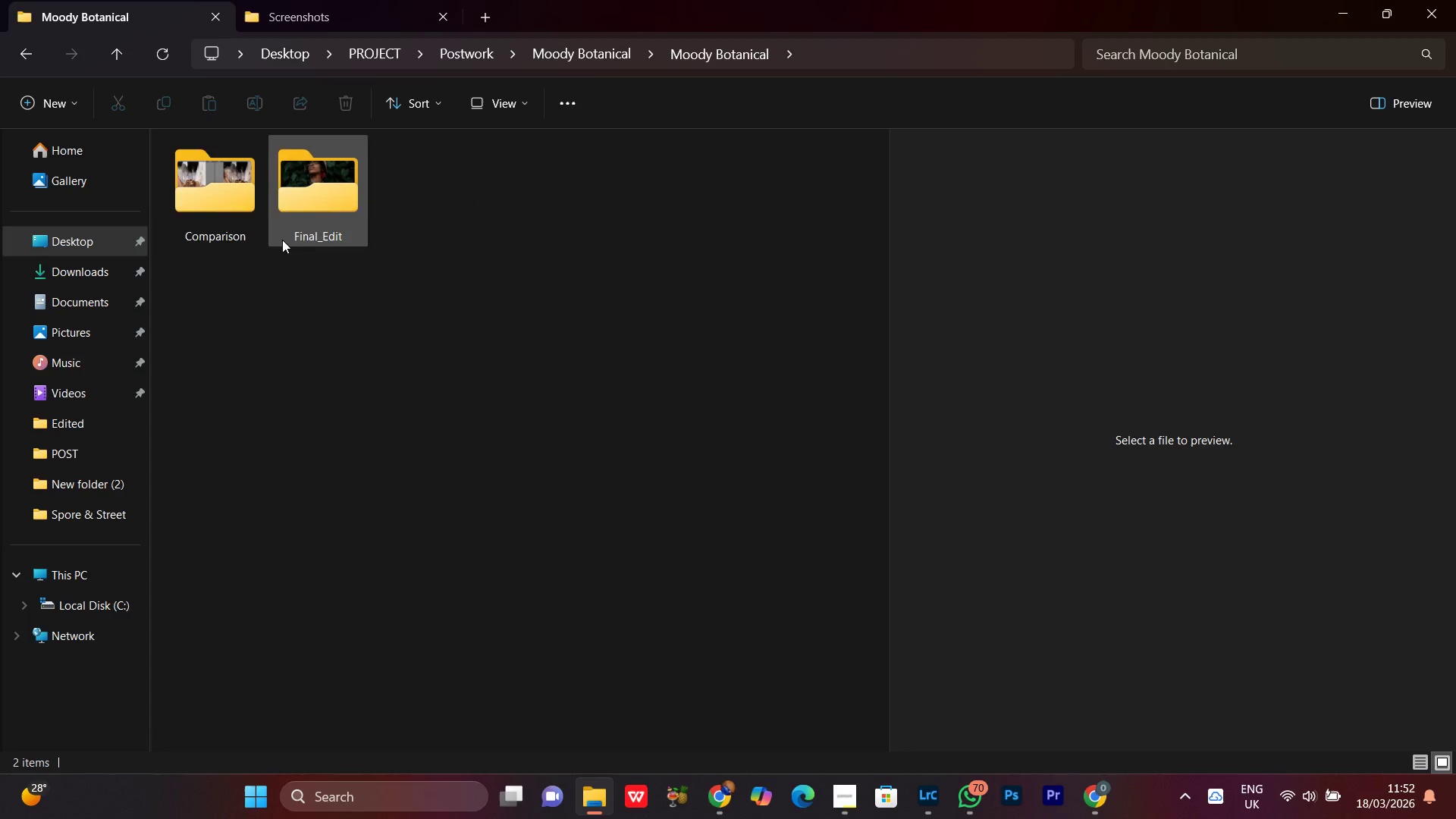 
double_click([253, 200])
 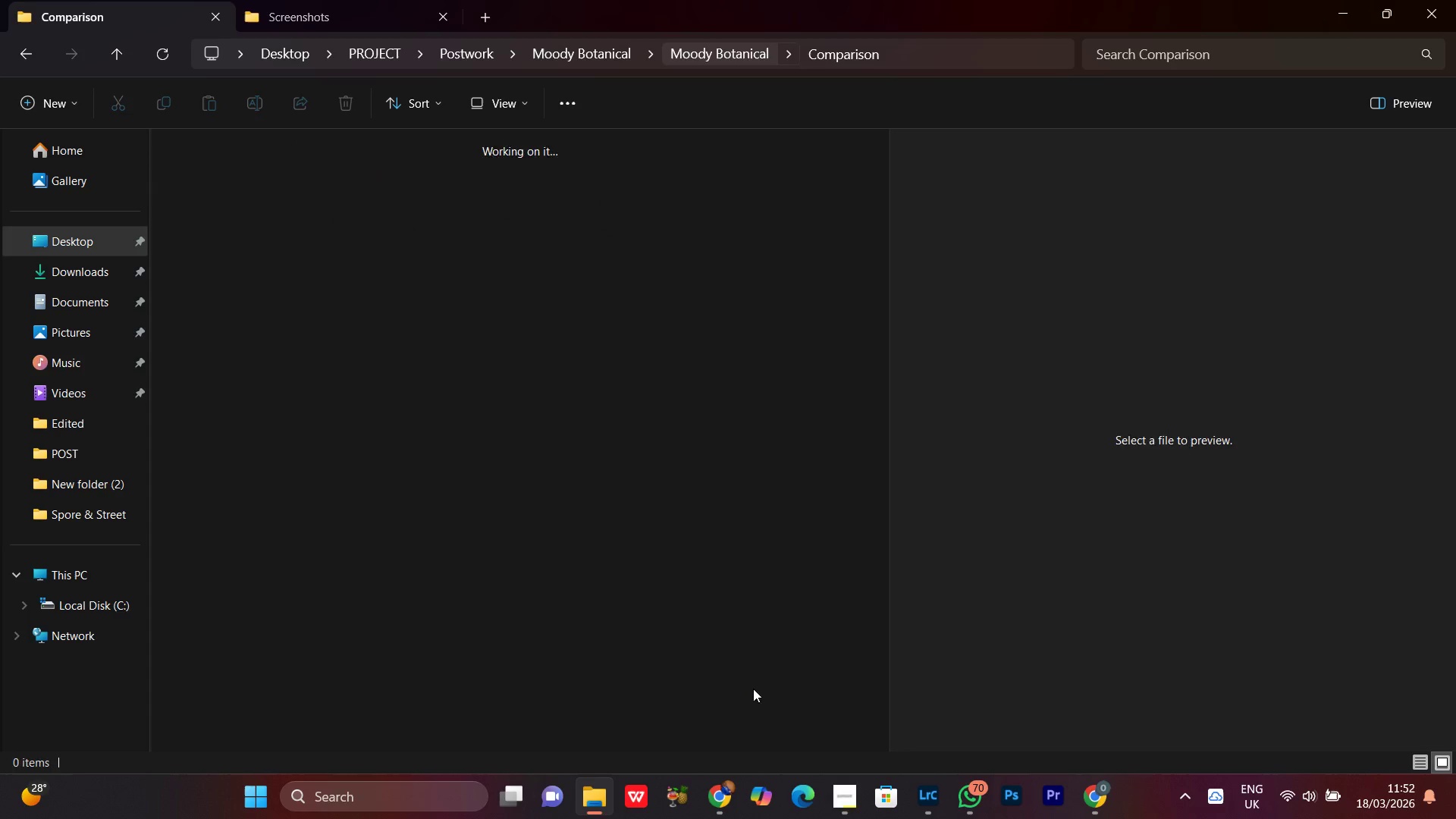 
left_click([849, 817])